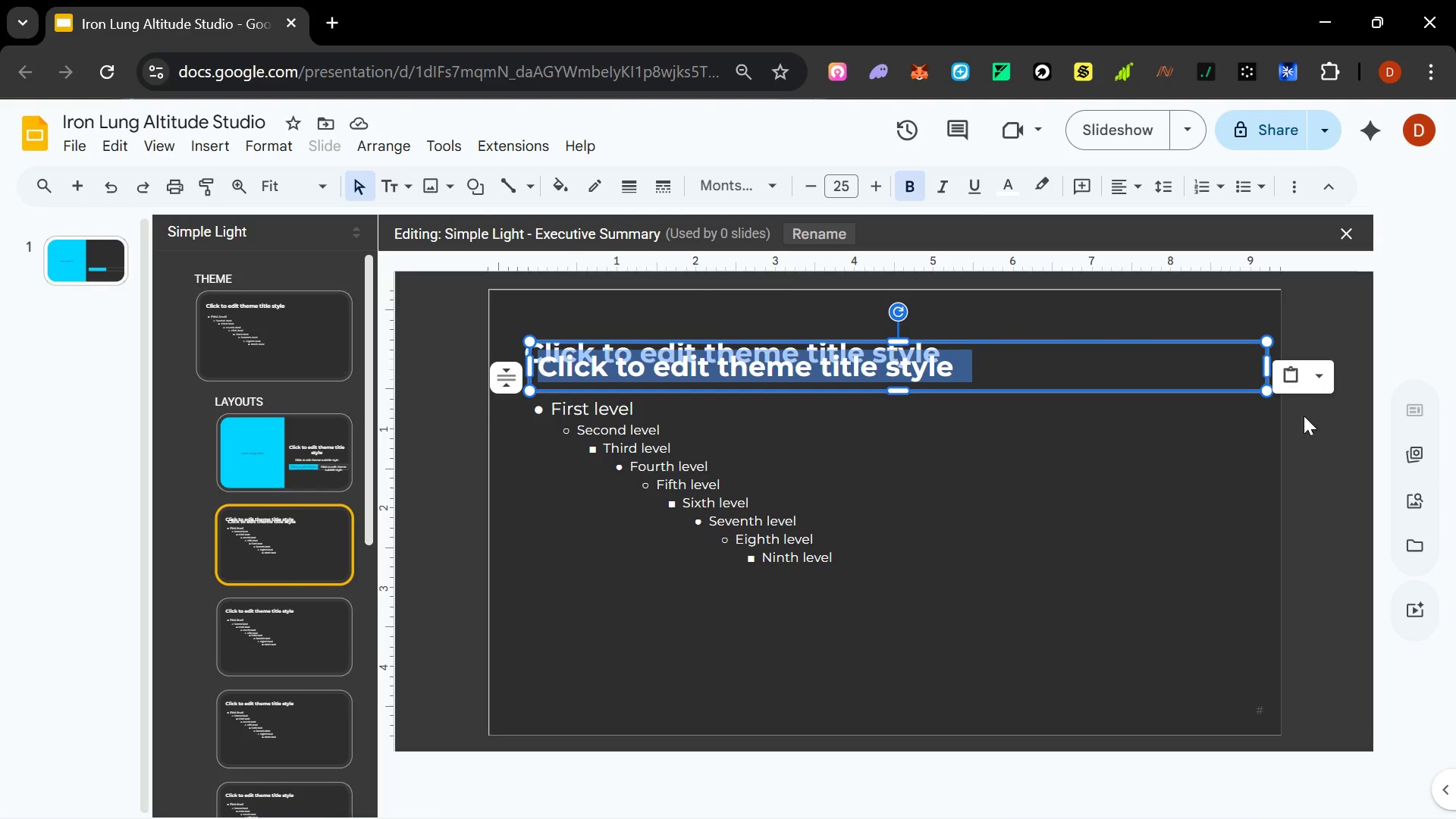 
left_click([1313, 374])
 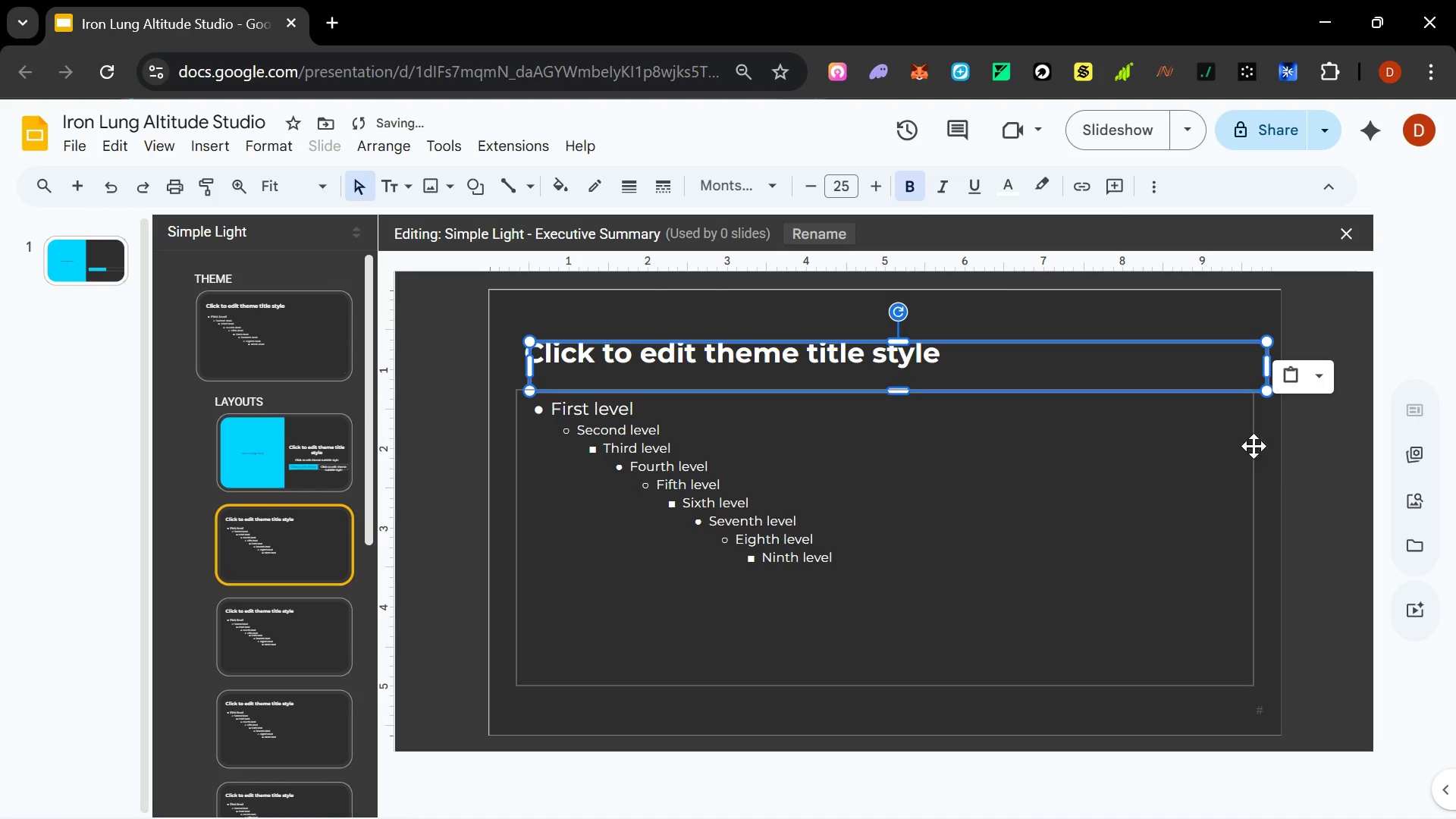 
left_click([826, 369])
 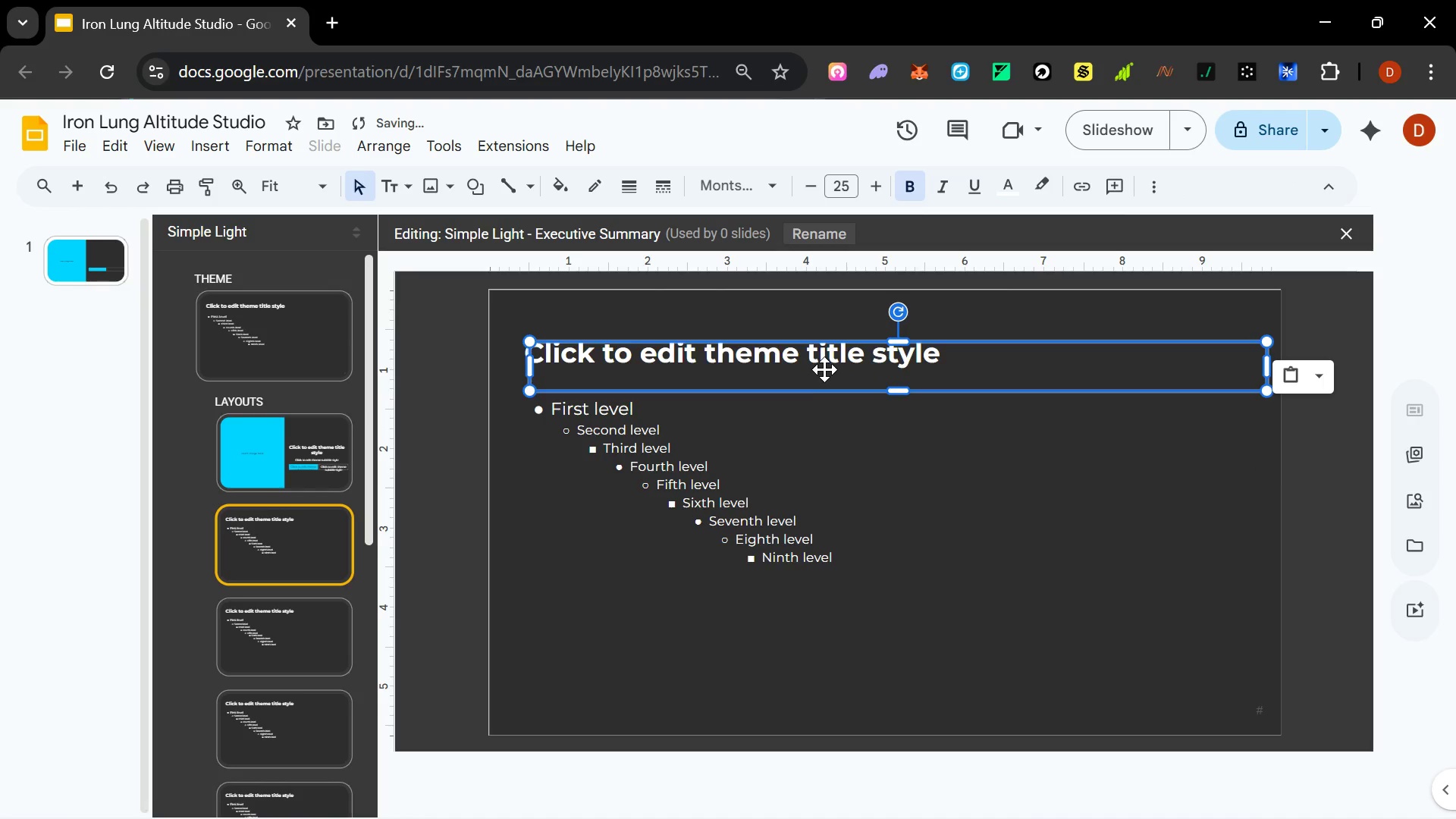 
type(Titlr)
key(Backspace)
type(e)
 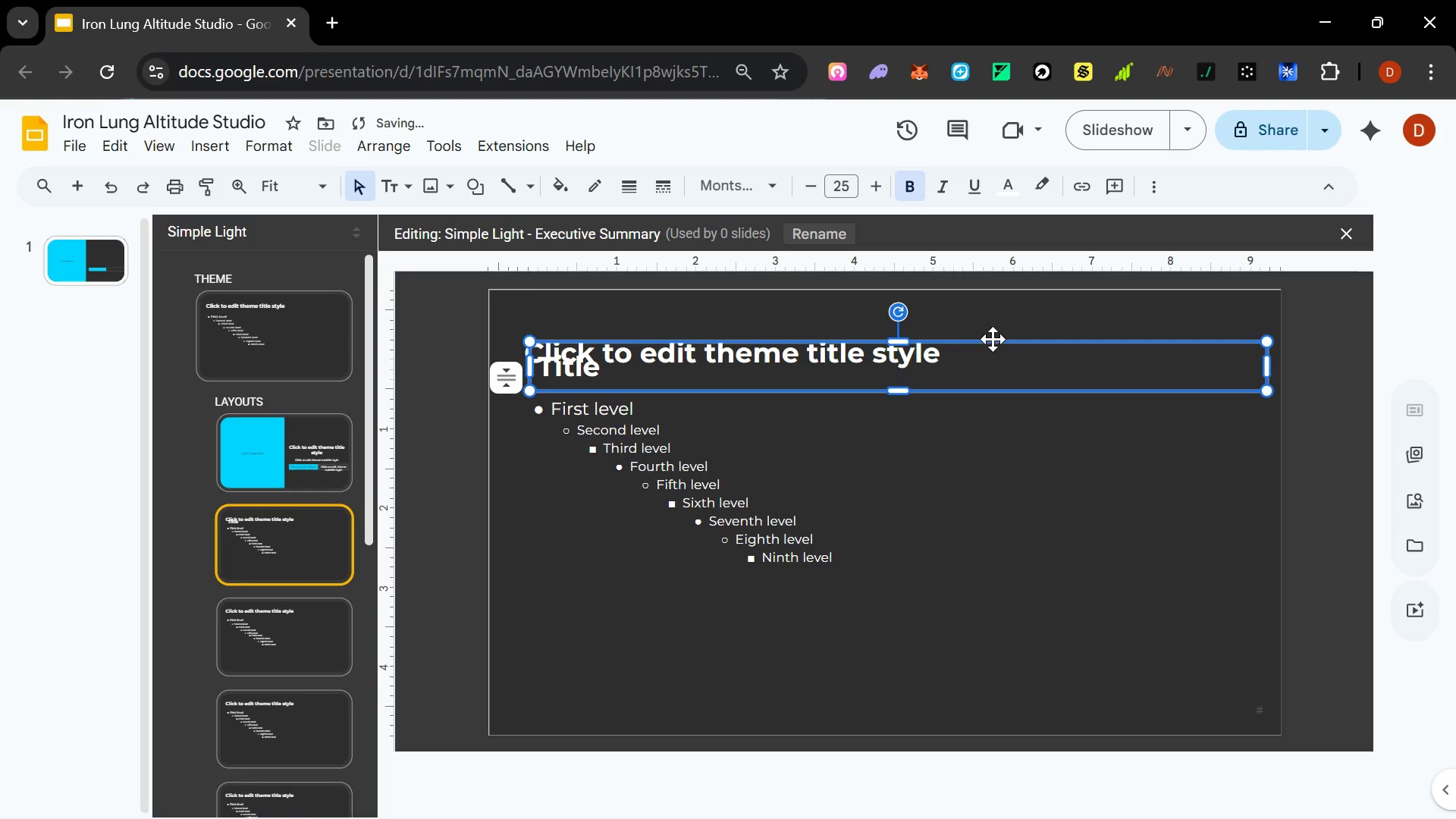 
left_click([1003, 326])
 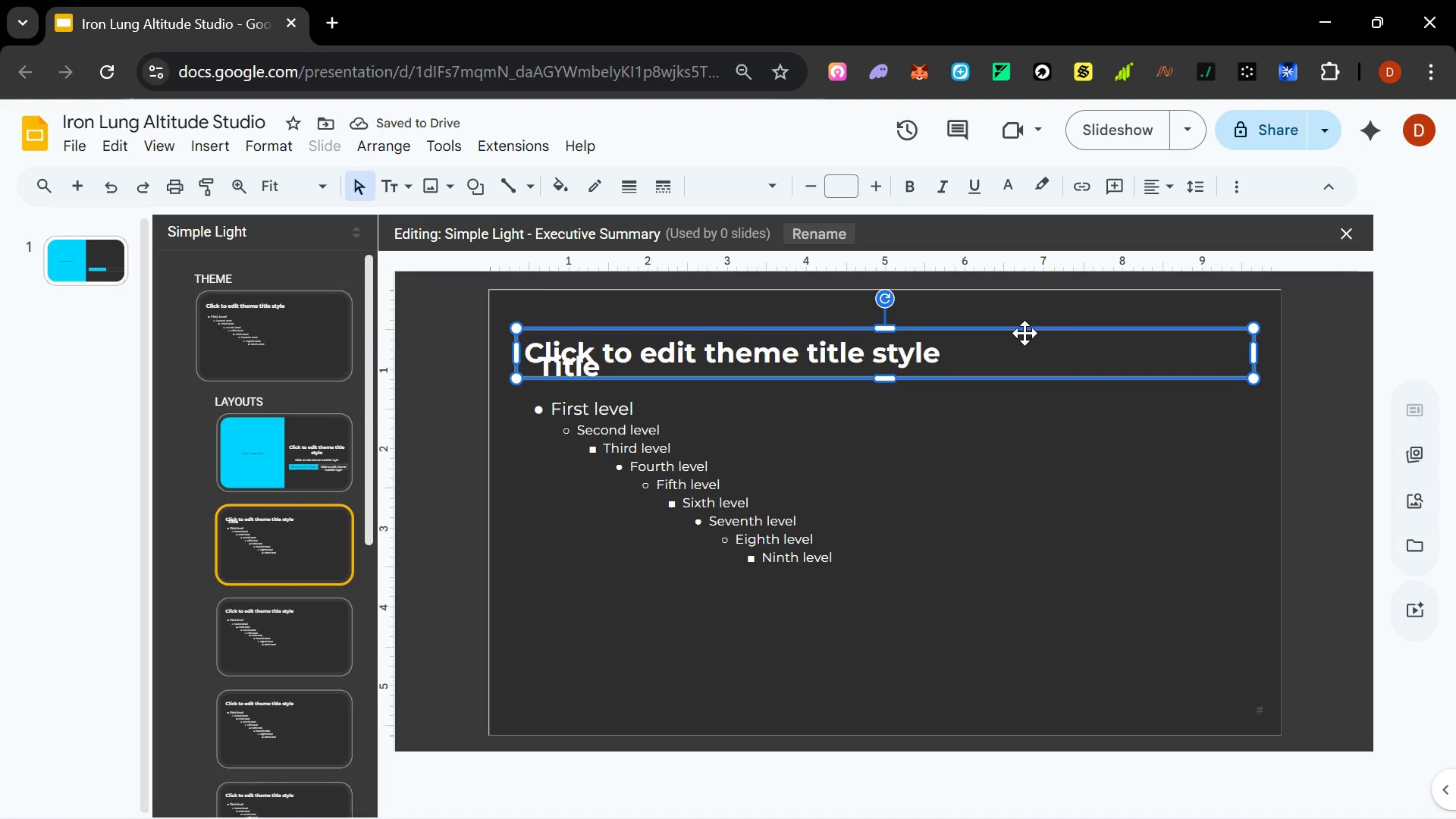 
key(Delete)
 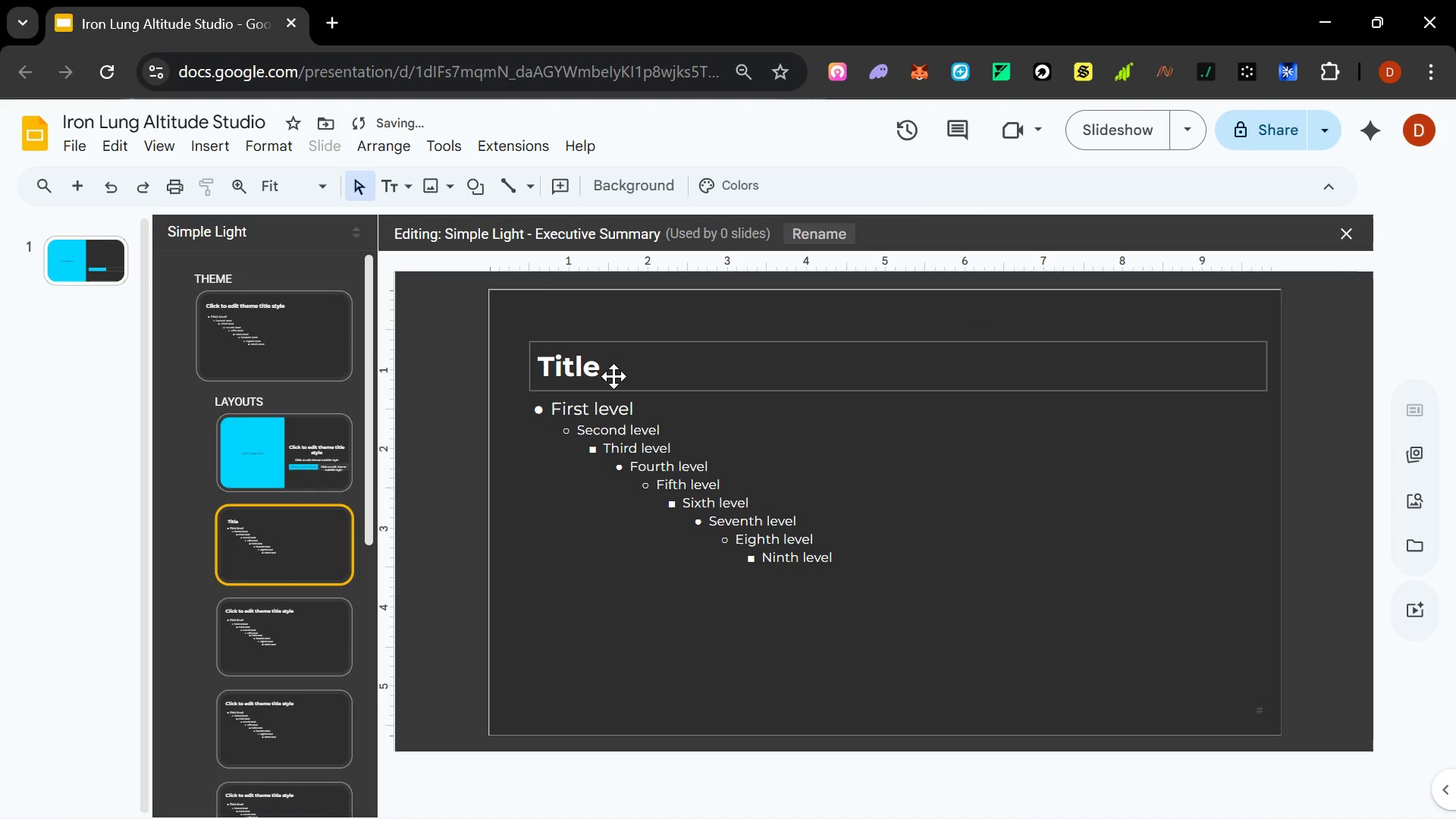 
left_click([613, 375])
 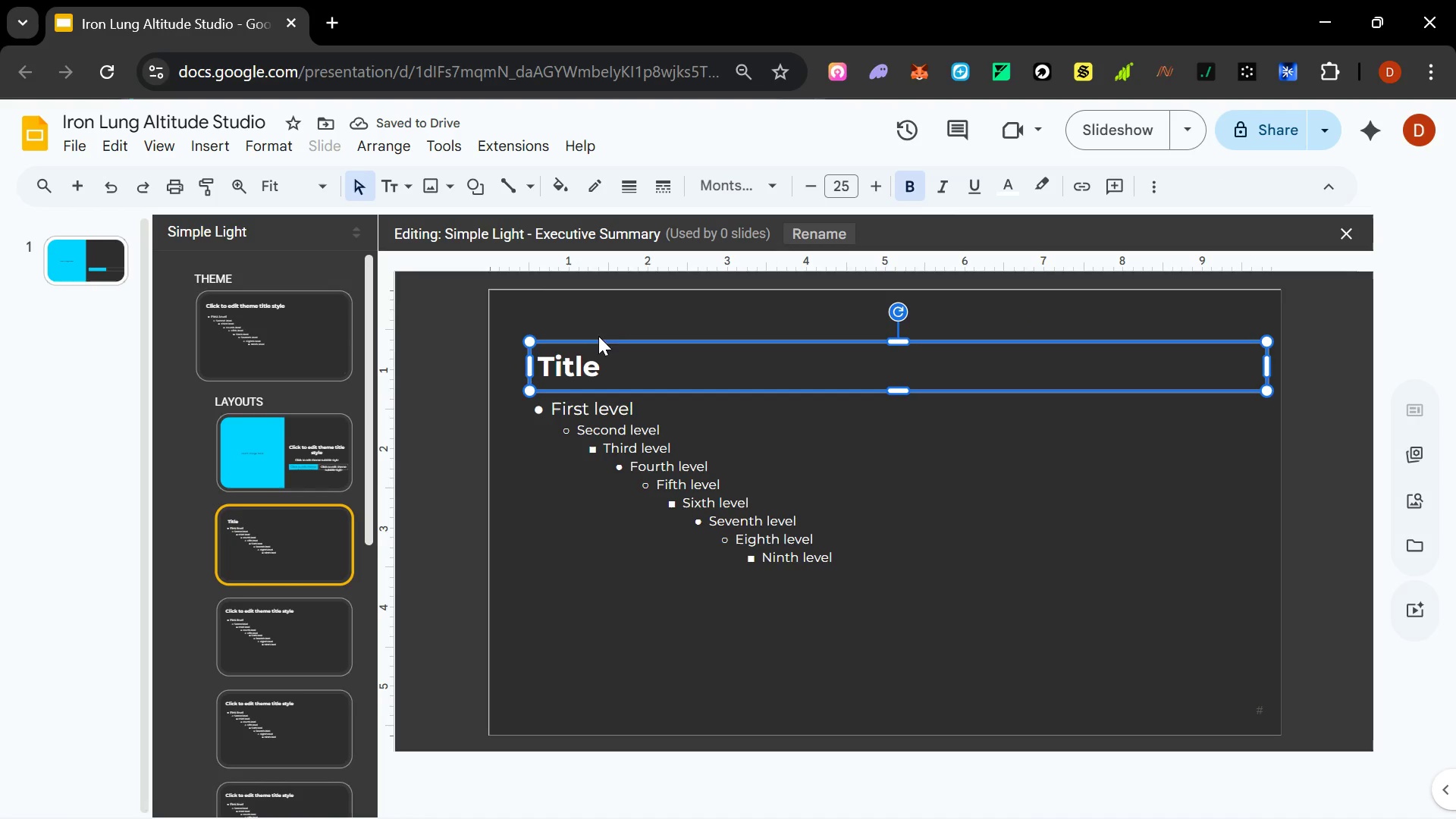 
left_click_drag(start_coordinate=[601, 339], to_coordinate=[603, 325])
 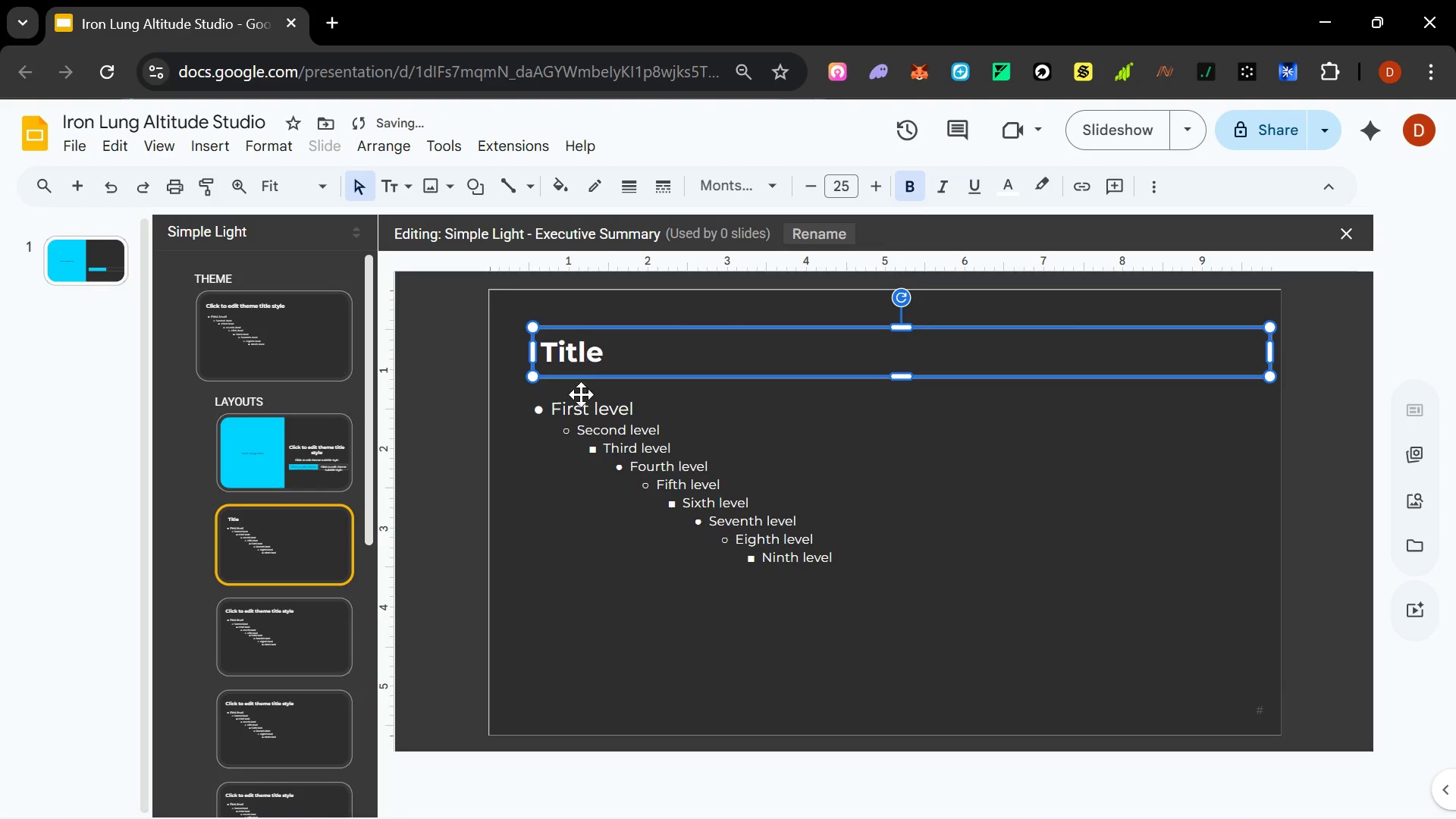 
left_click([583, 403])
 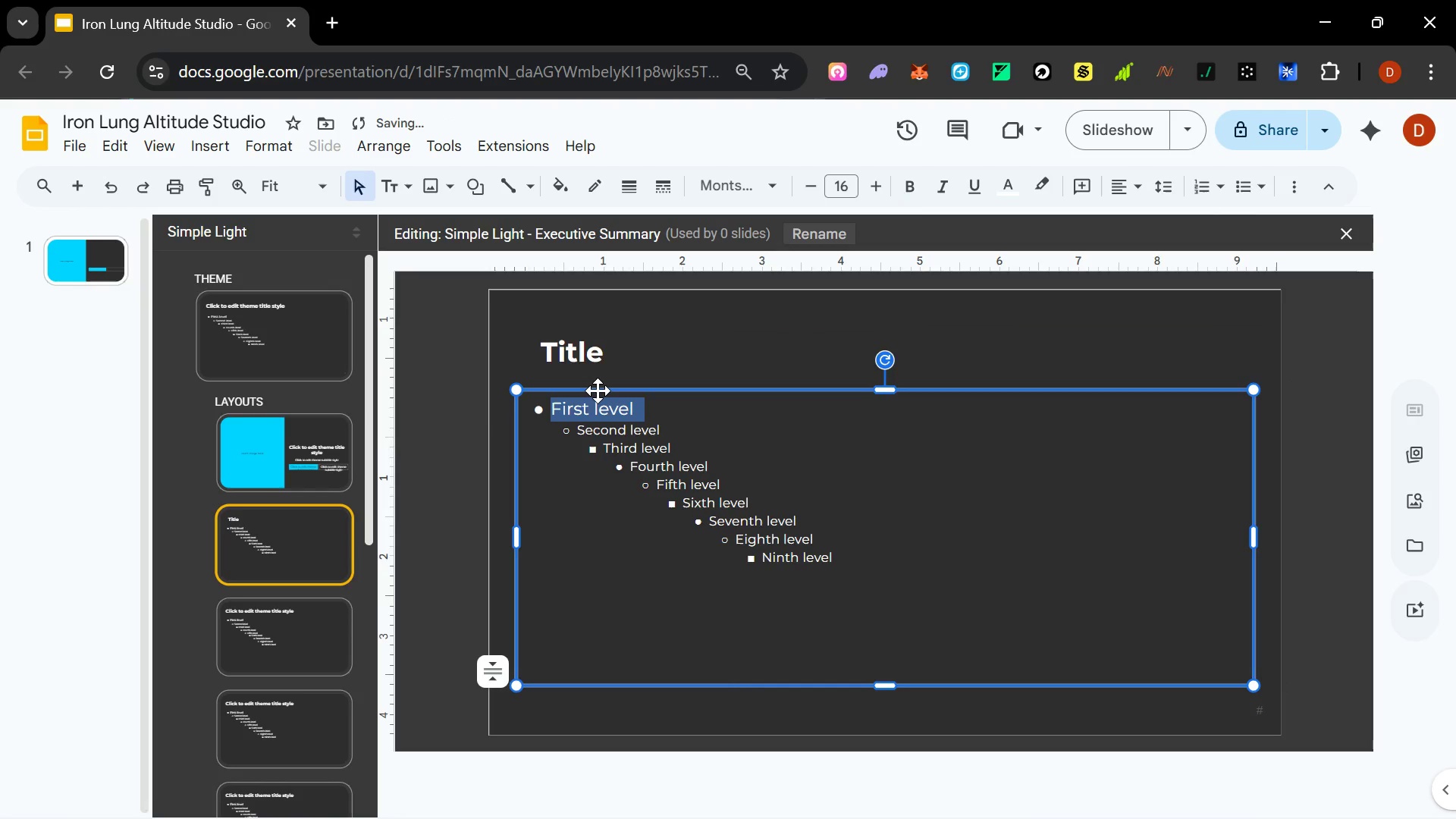 
left_click([598, 391])
 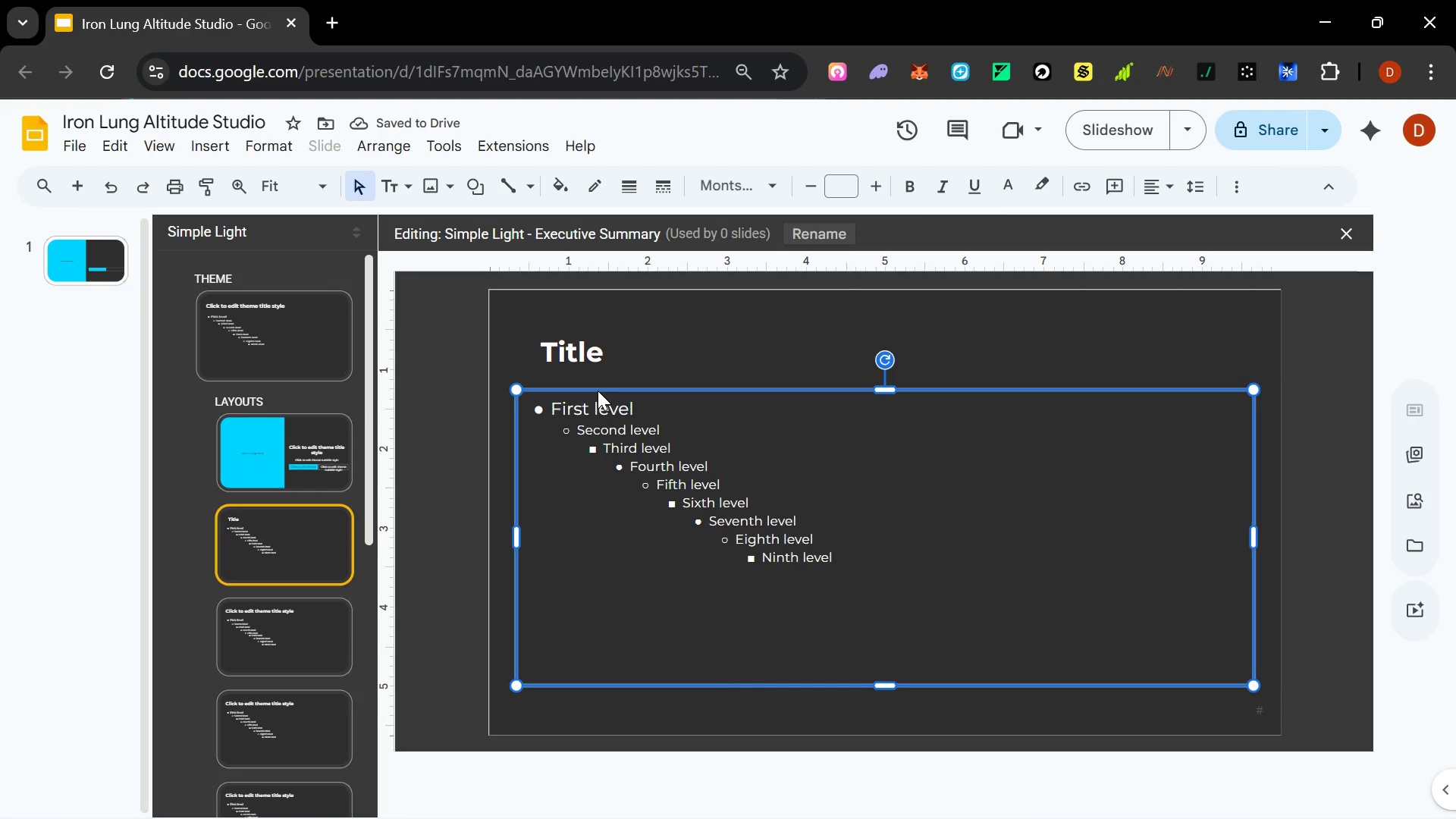 
key(Delete)
 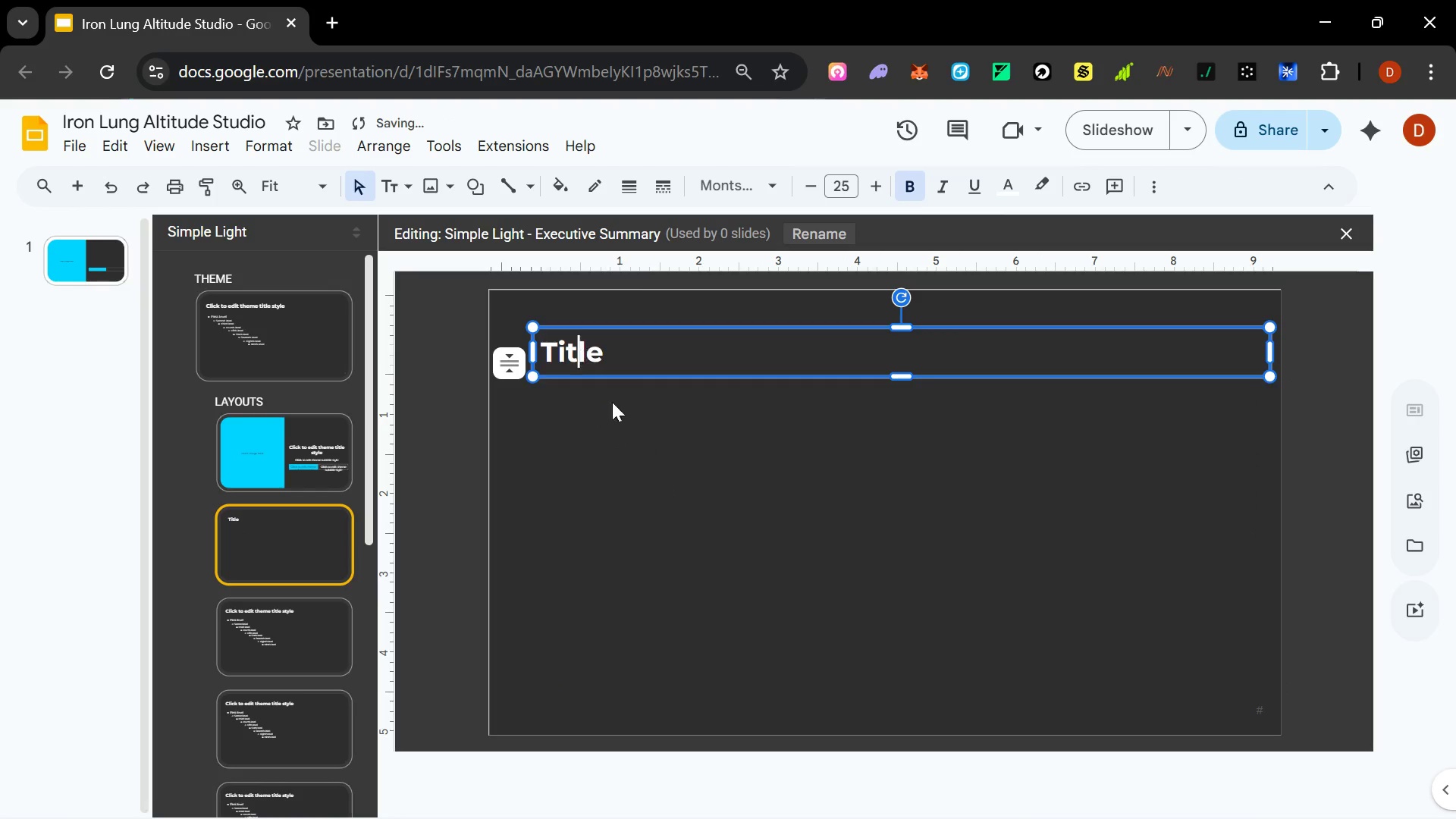 
left_click([625, 438])
 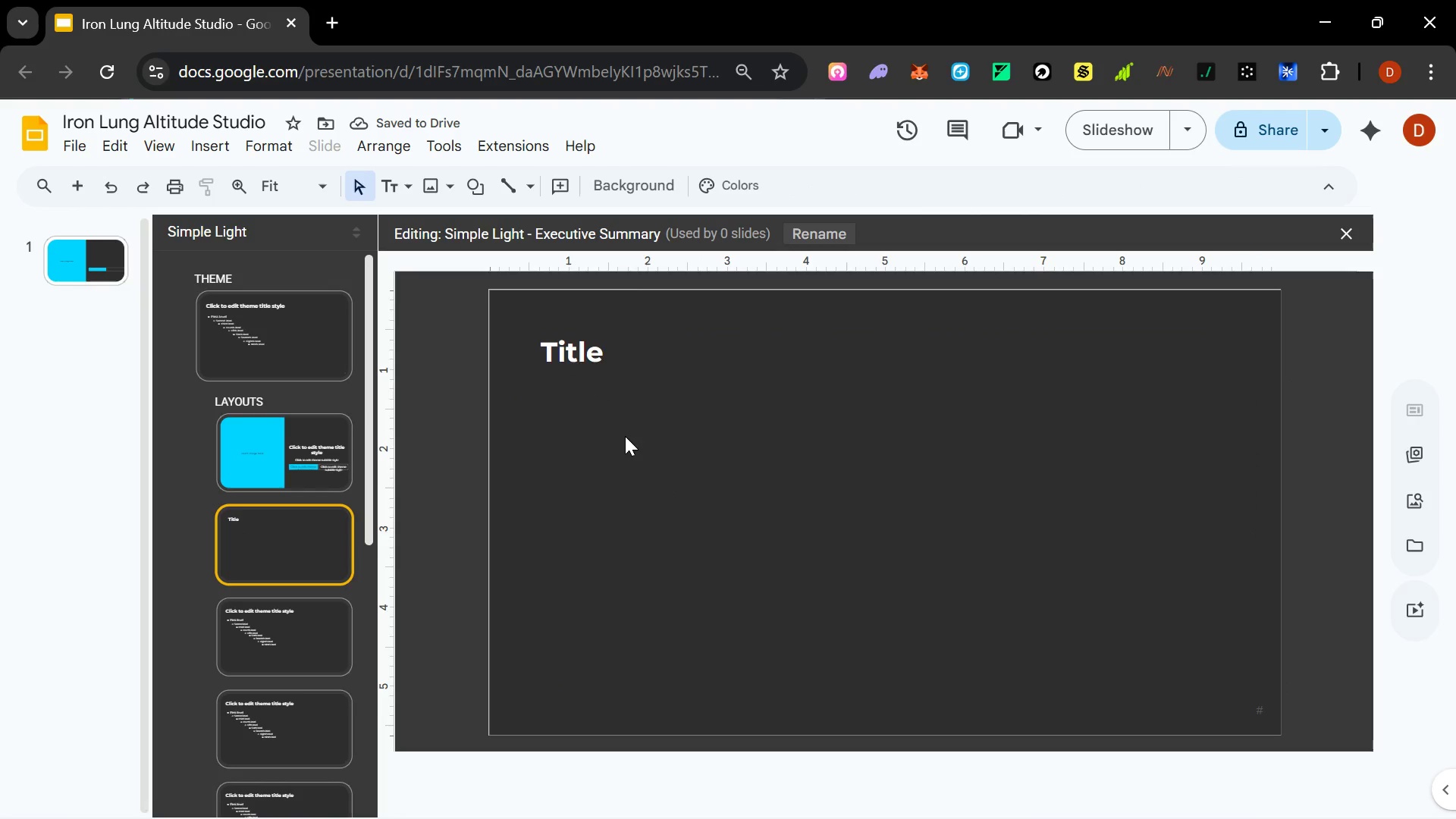 
left_click([610, 359])
 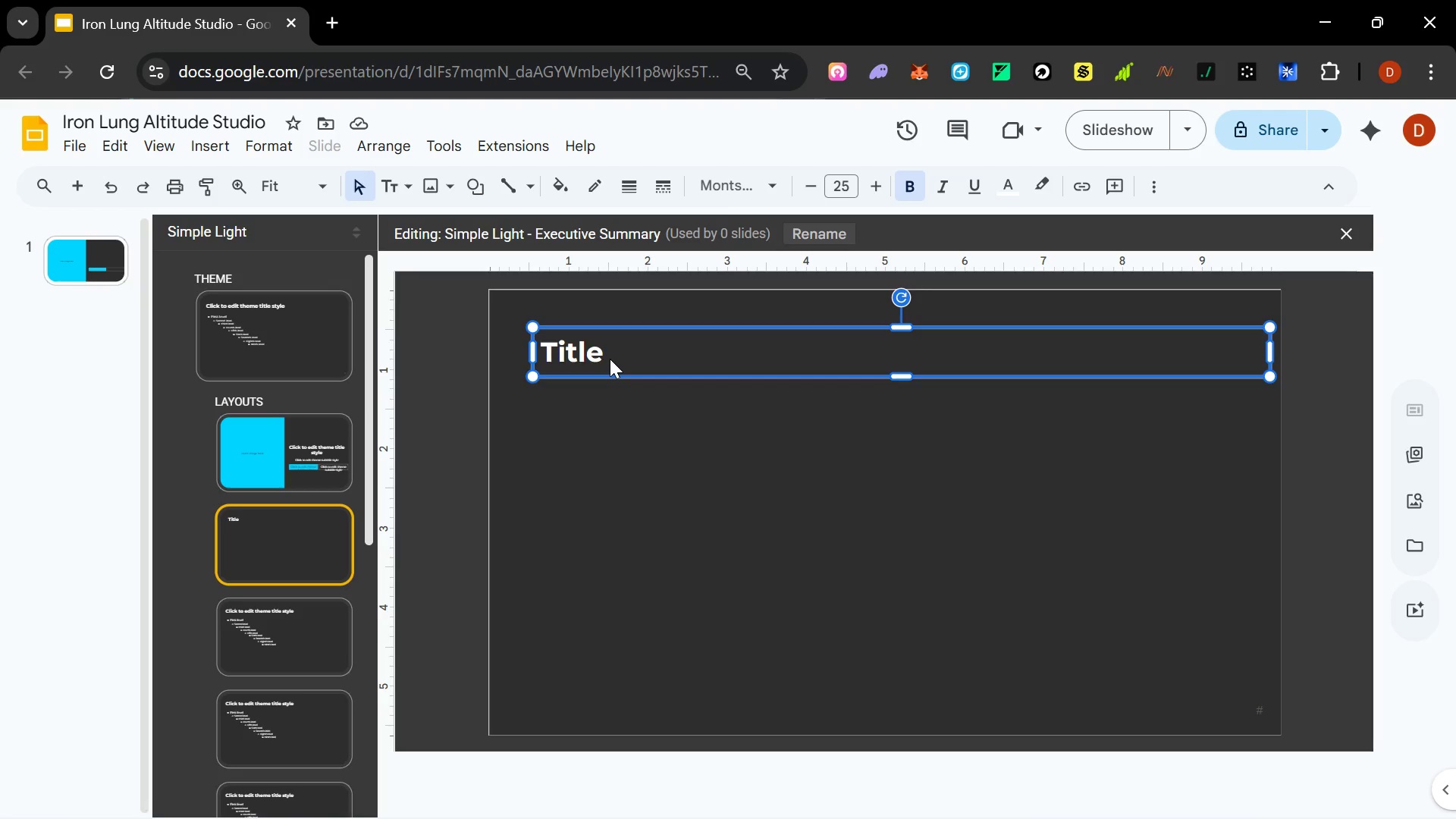 
wait(13.52)
 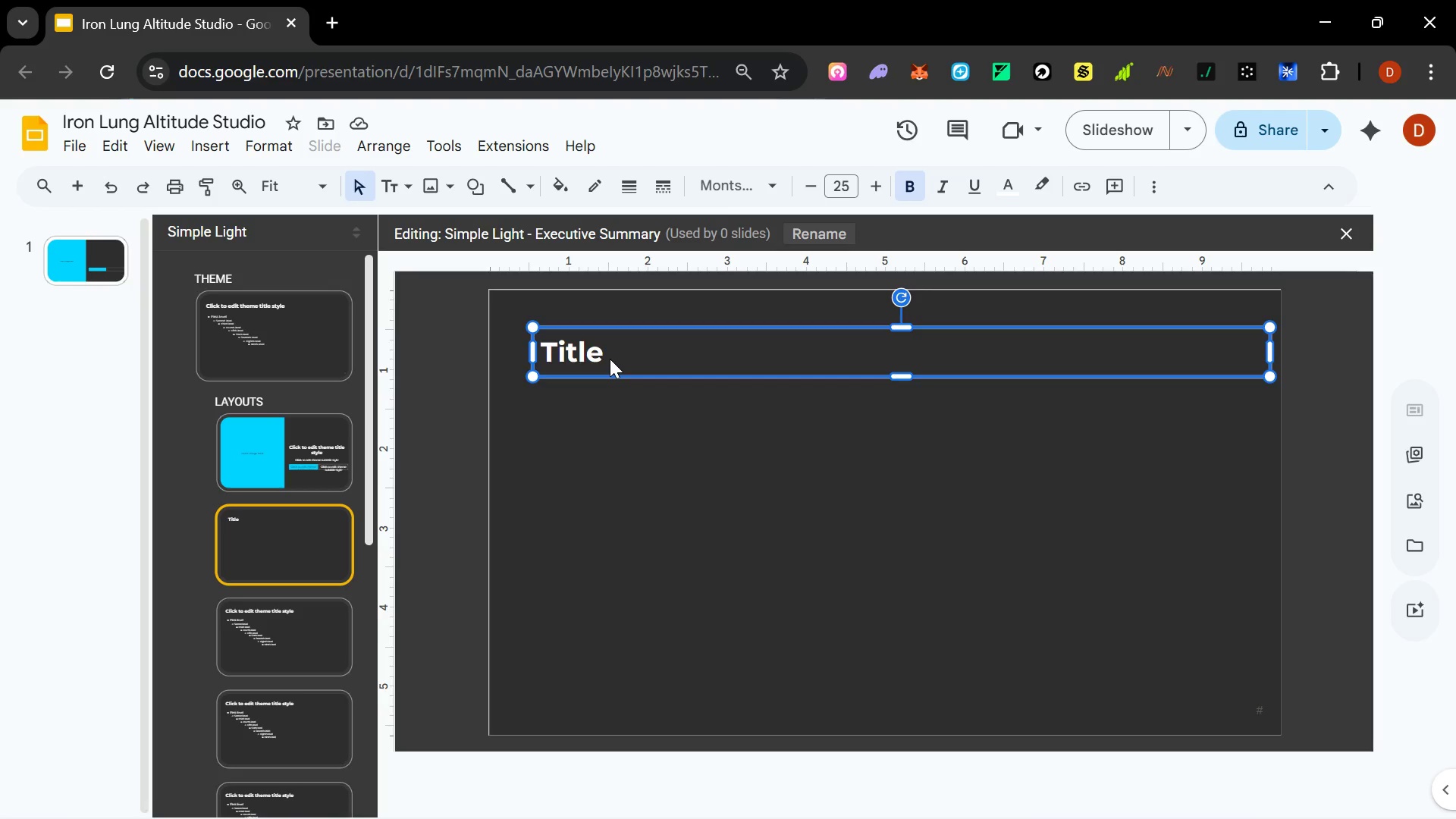 
key(Alt+Tab)